 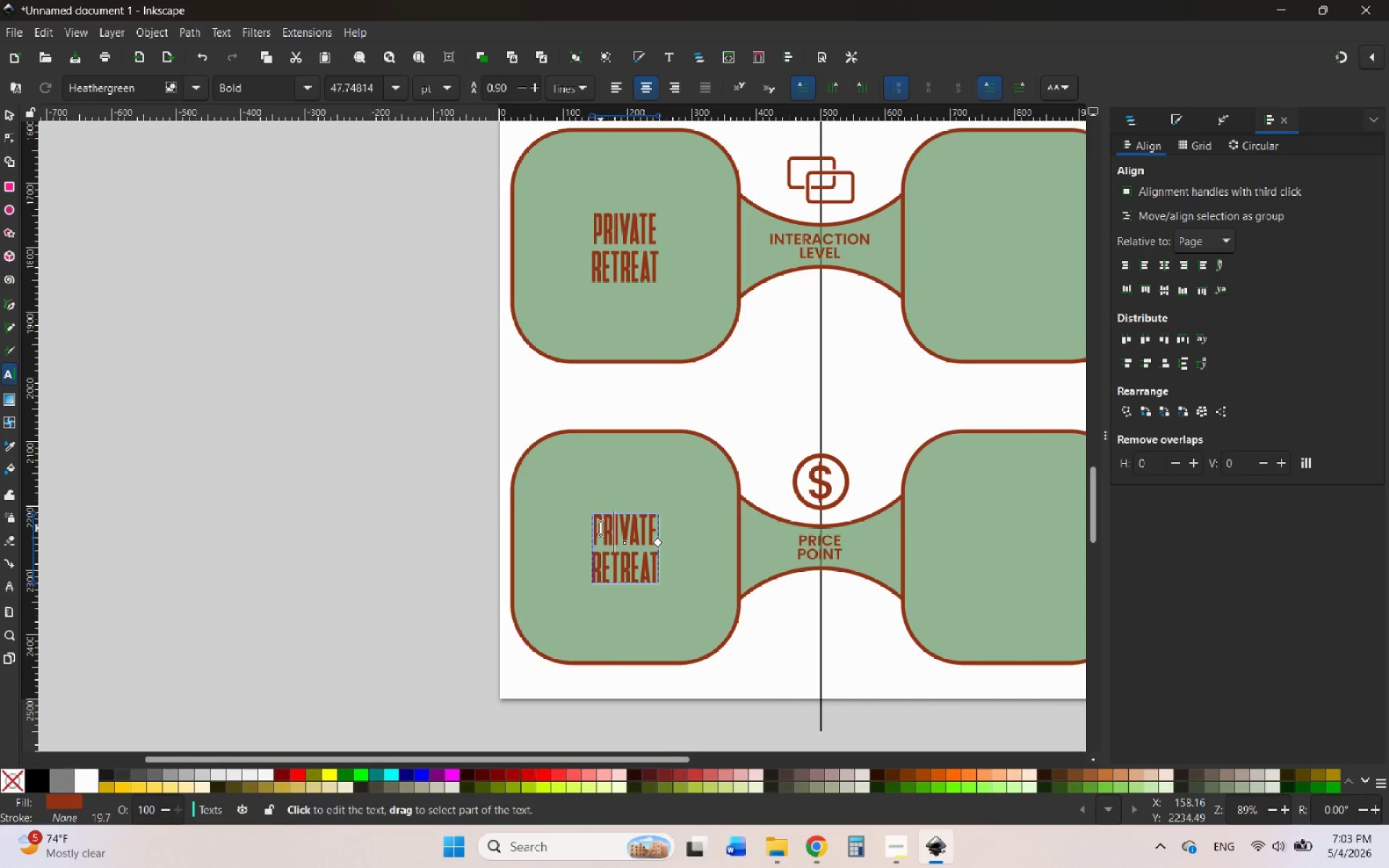 
left_click_drag(start_coordinate=[596, 522], to_coordinate=[684, 592])
 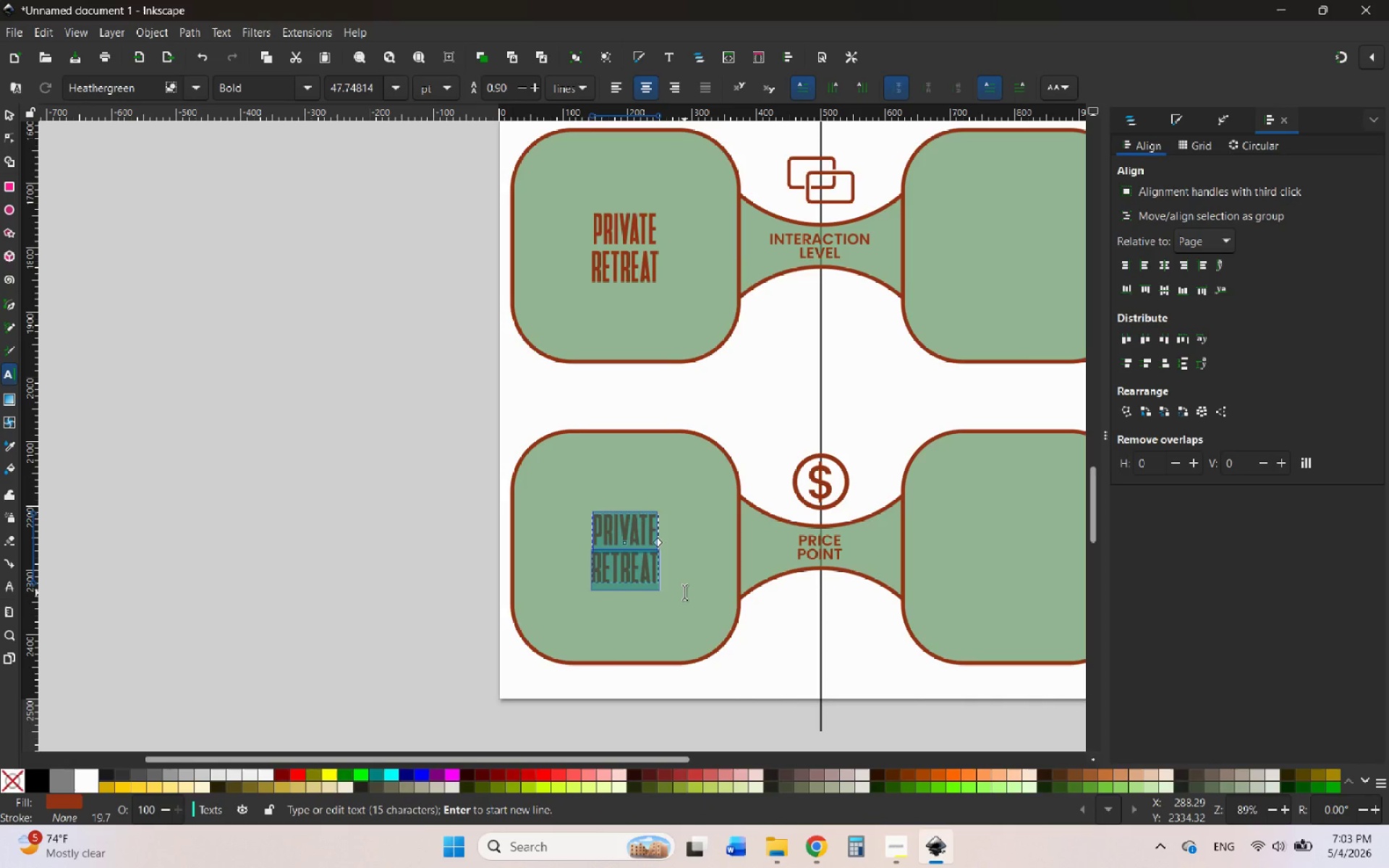 
type(PREMIUM/)
 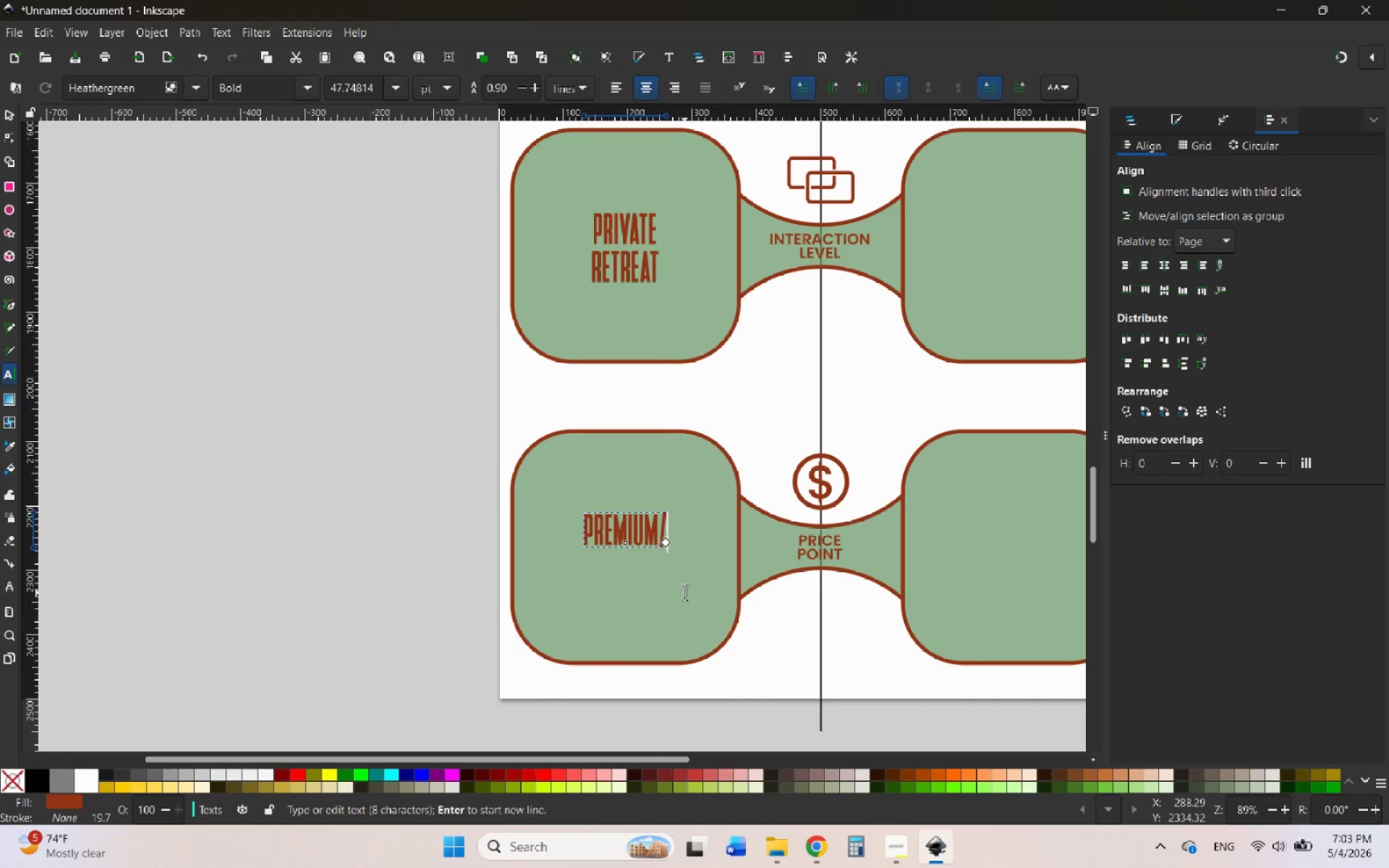 
key(Enter)
 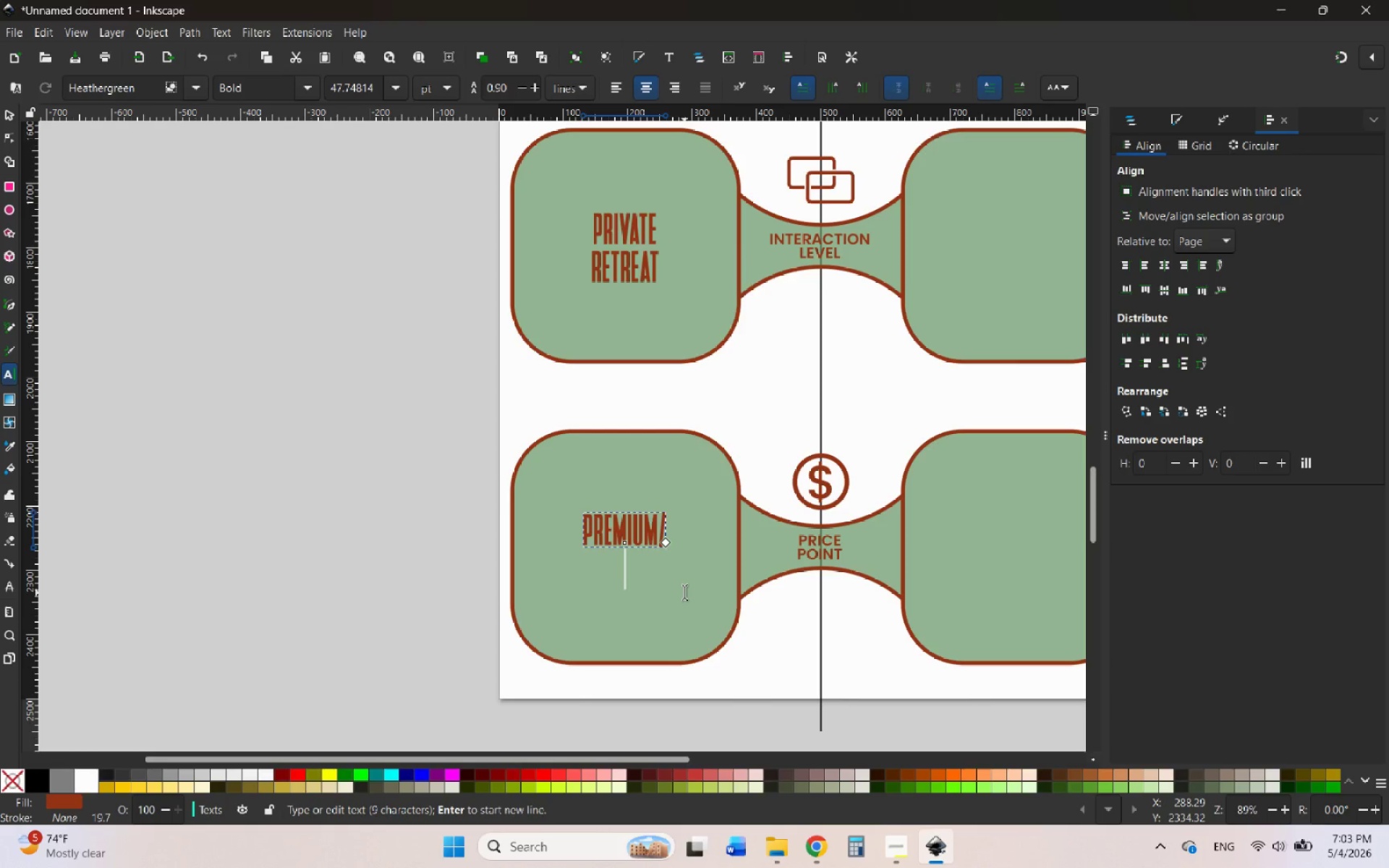 
type(LUXURY)
 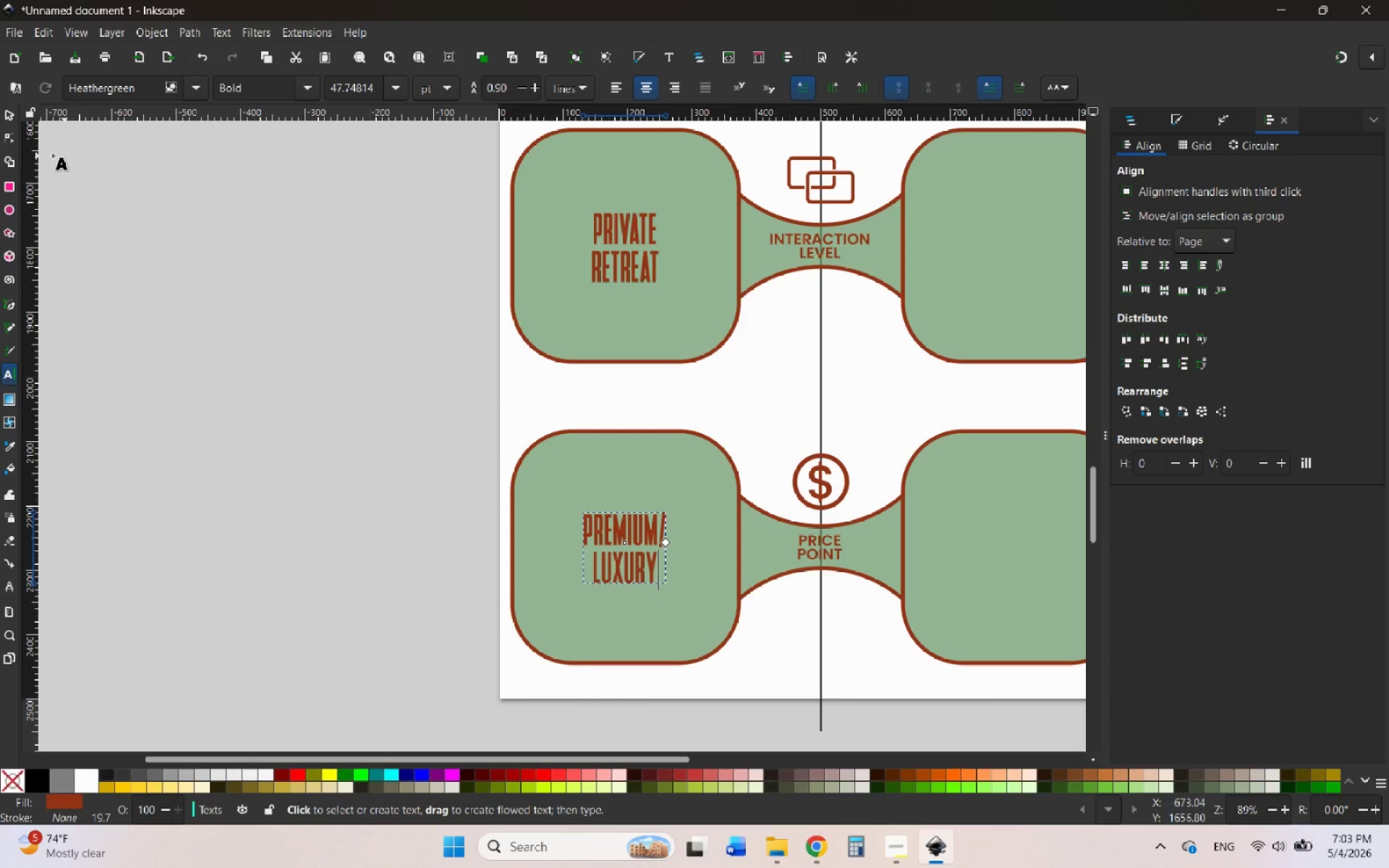 
left_click([7, 115])
 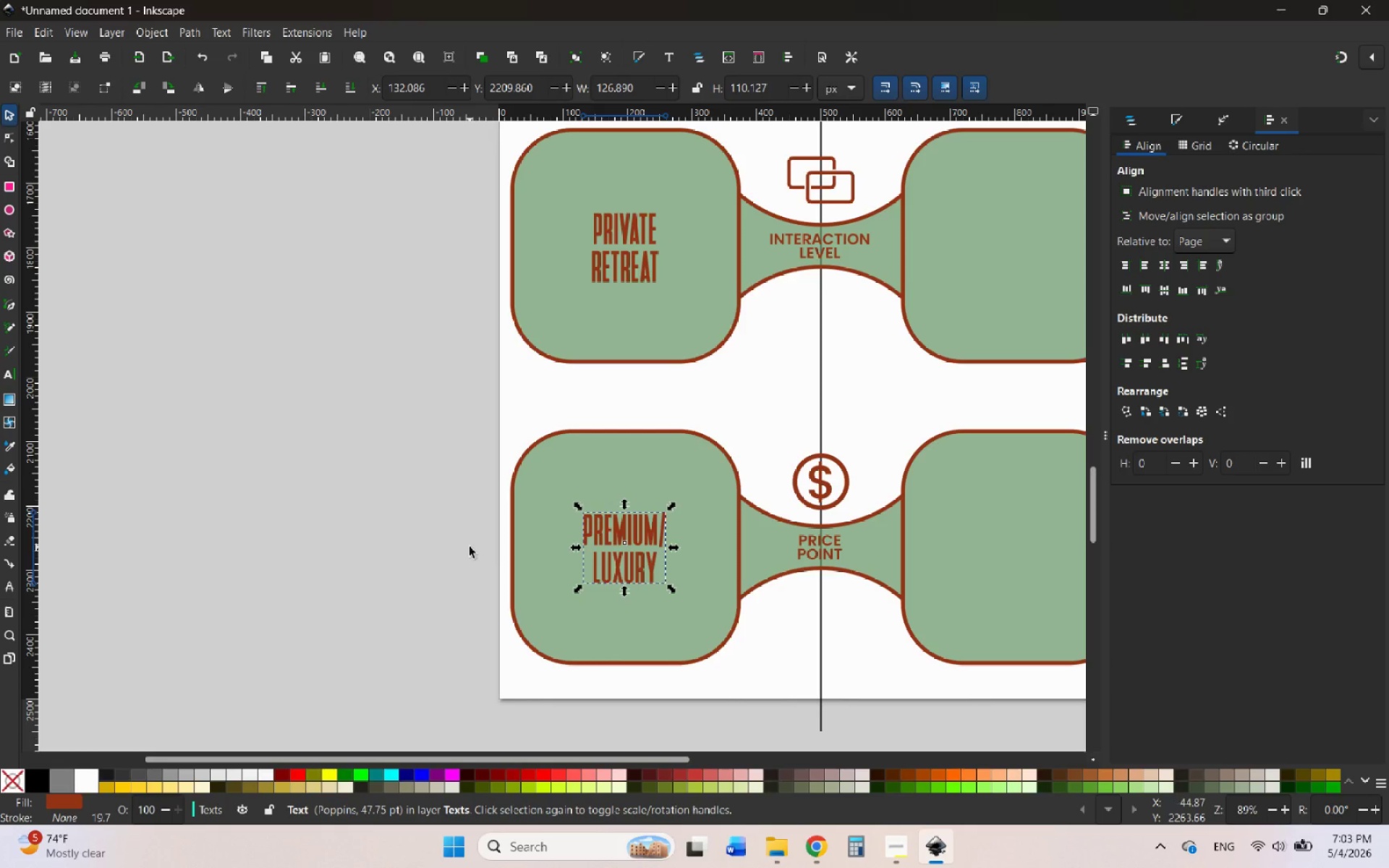 
hold_key(key=ControlLeft, duration=0.62)
scroll: coordinate [470, 571], scroll_direction: down, amount: 3.0
 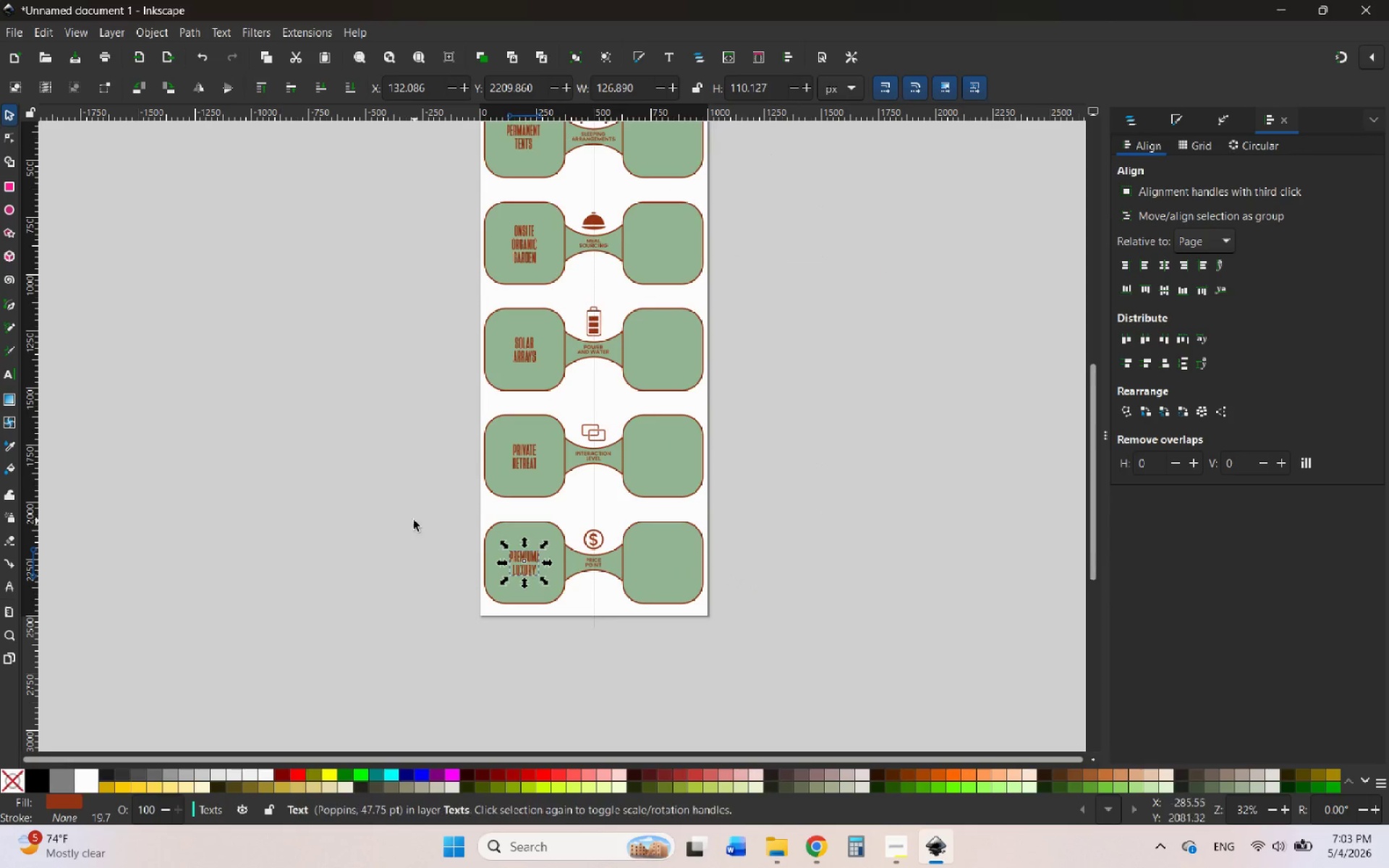 
left_click([414, 520])
 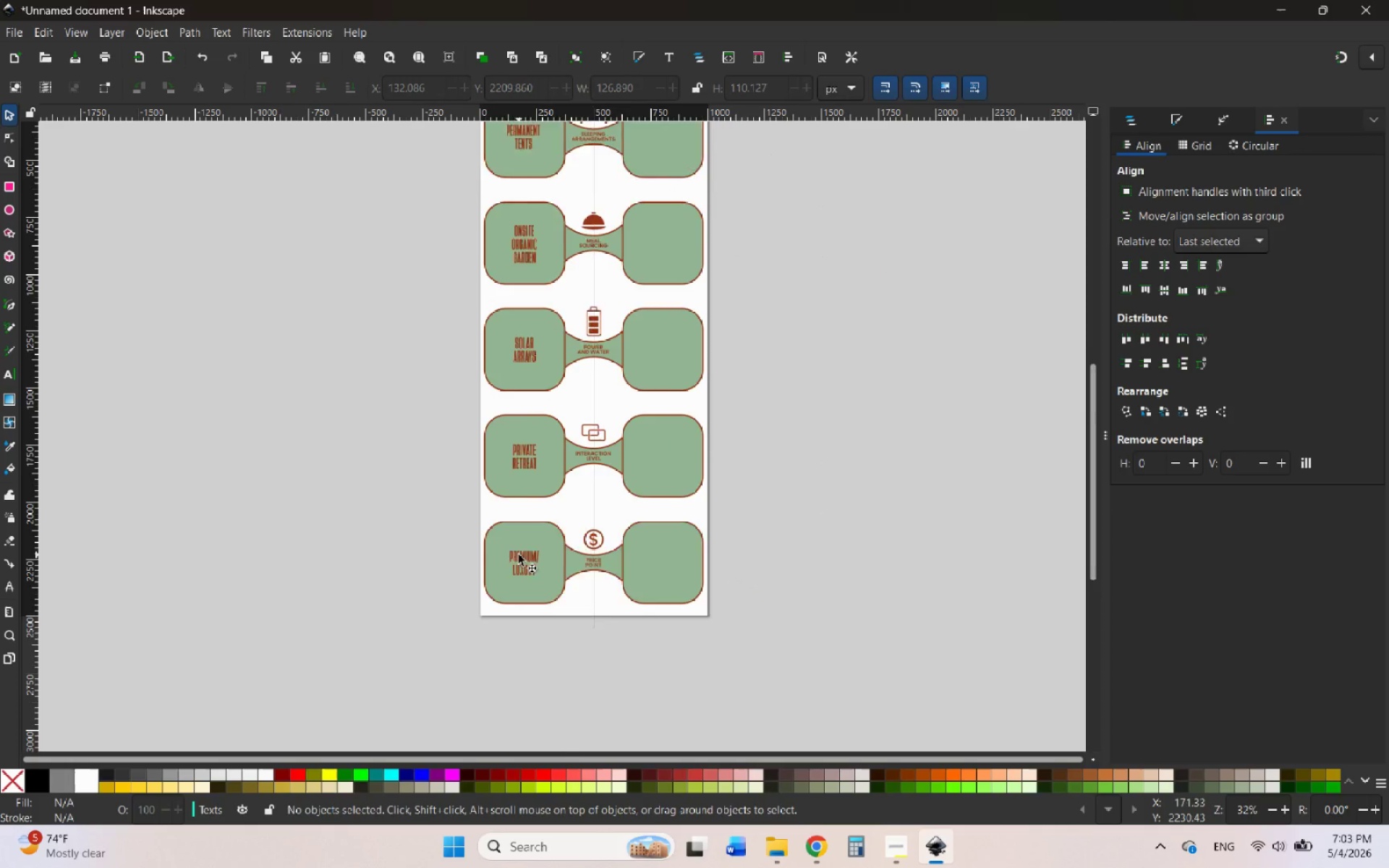 
scroll: coordinate [519, 555], scroll_direction: up, amount: 2.0
 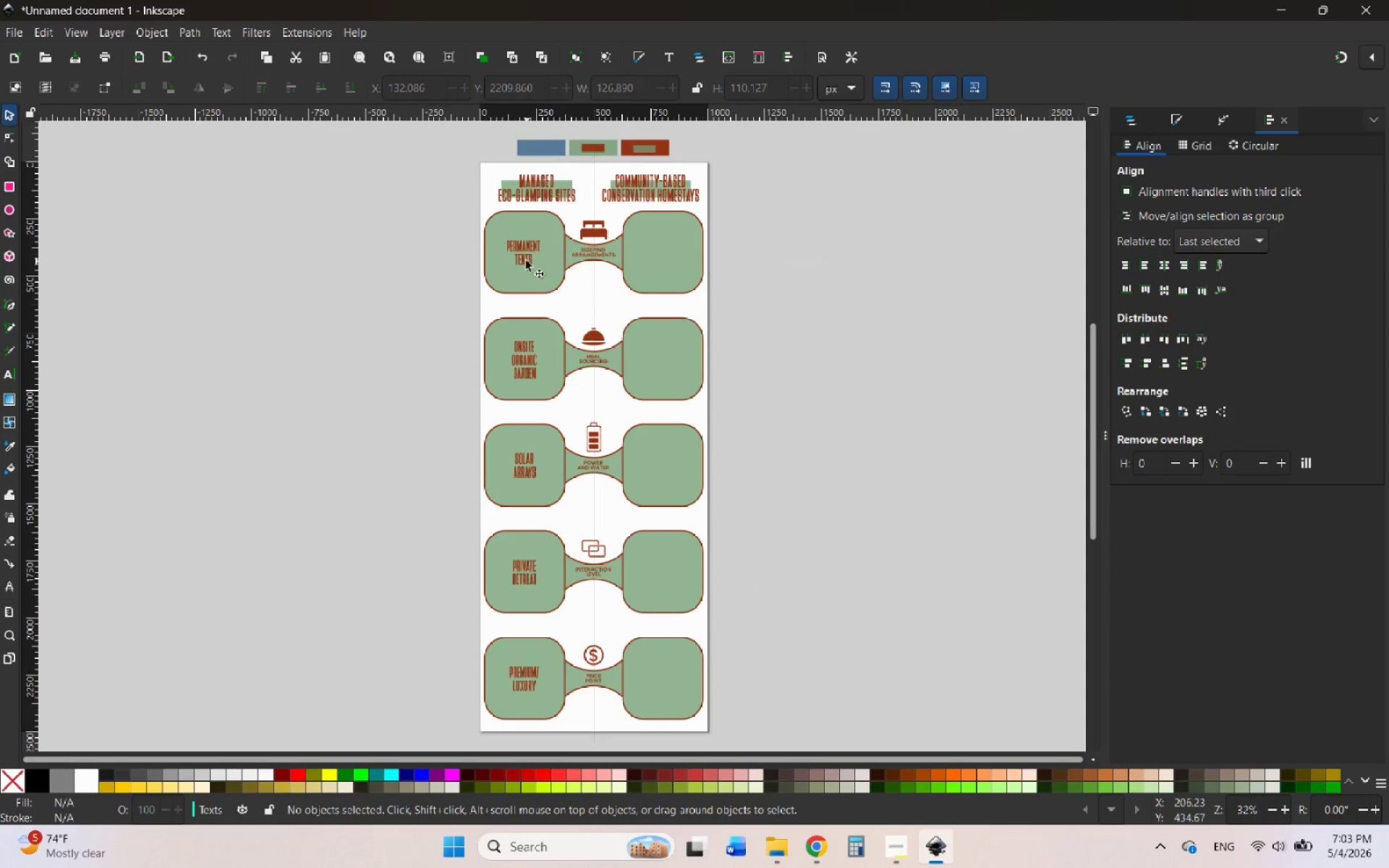 
left_click([526, 260])
 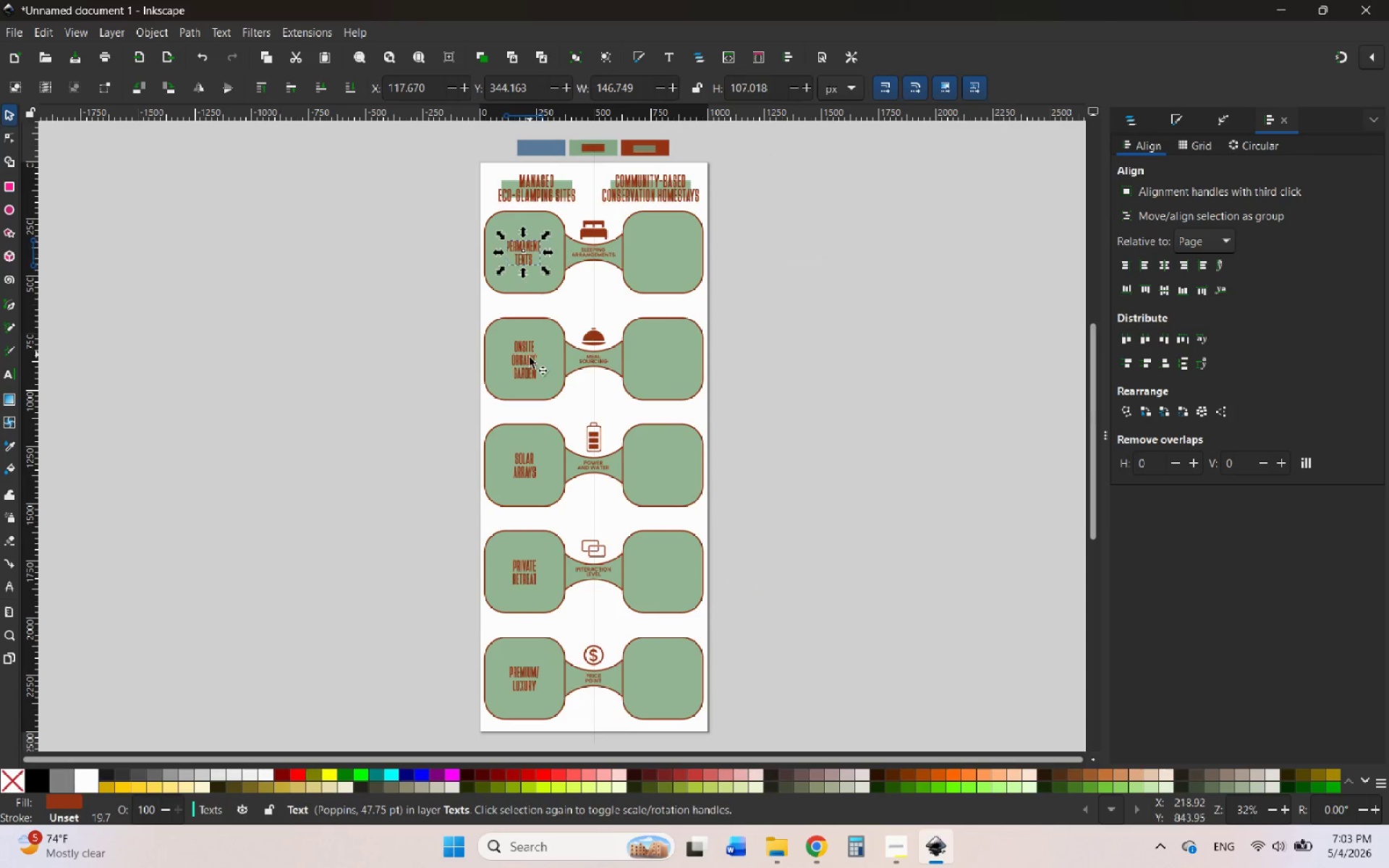 
hold_key(key=ShiftLeft, duration=3.91)
left_click([530, 358])
 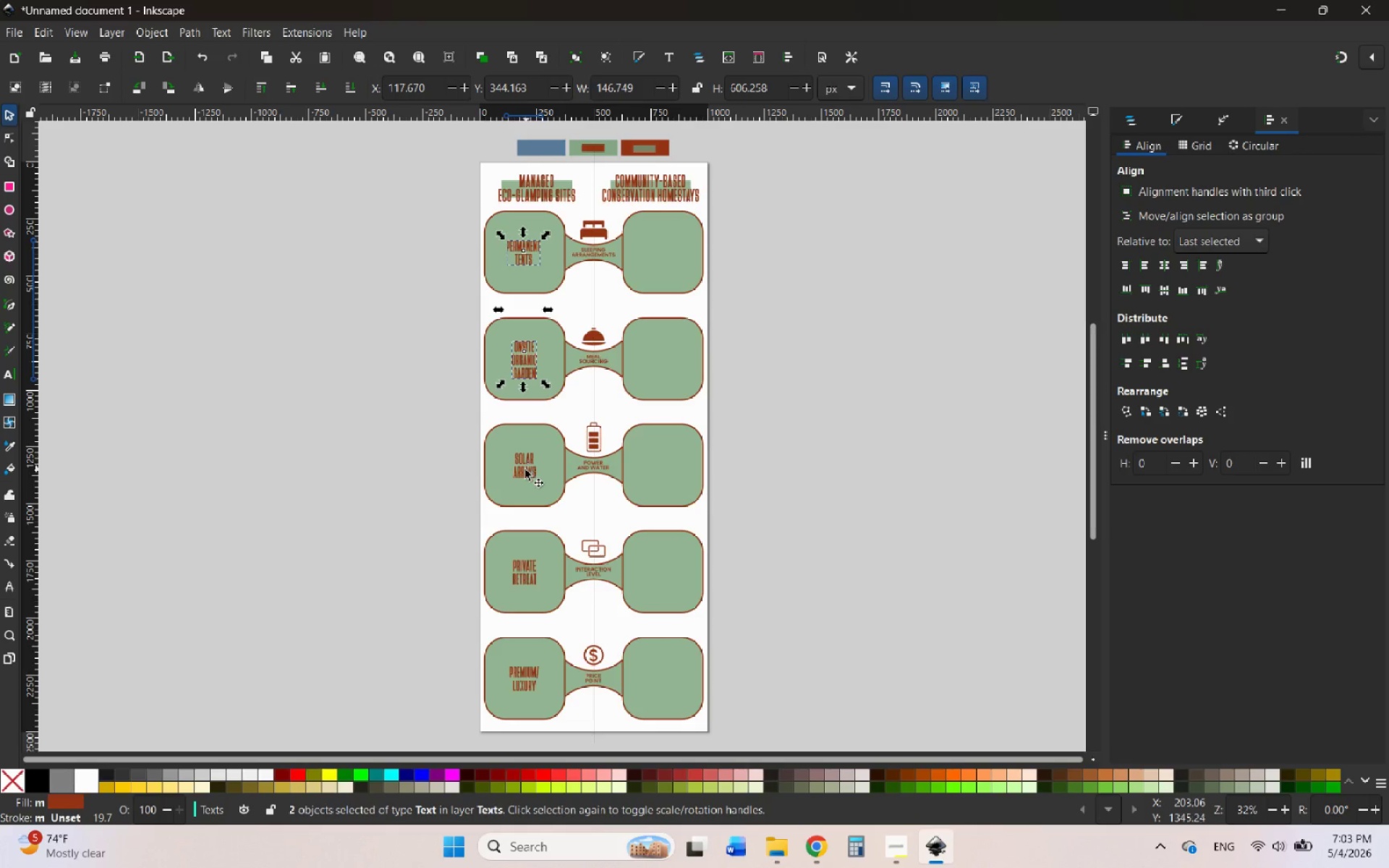 
left_click([525, 469])
 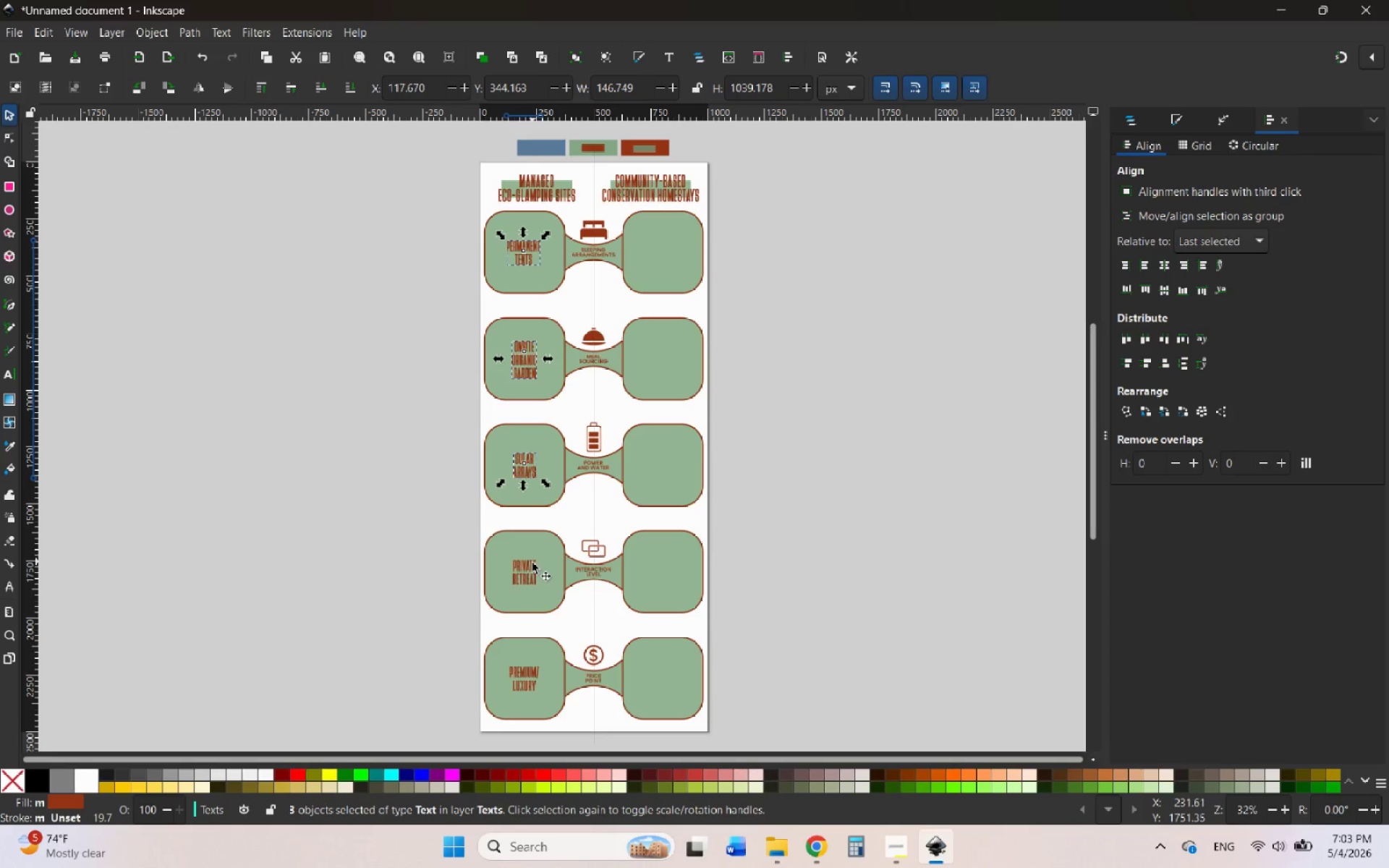 
left_click([527, 571])
 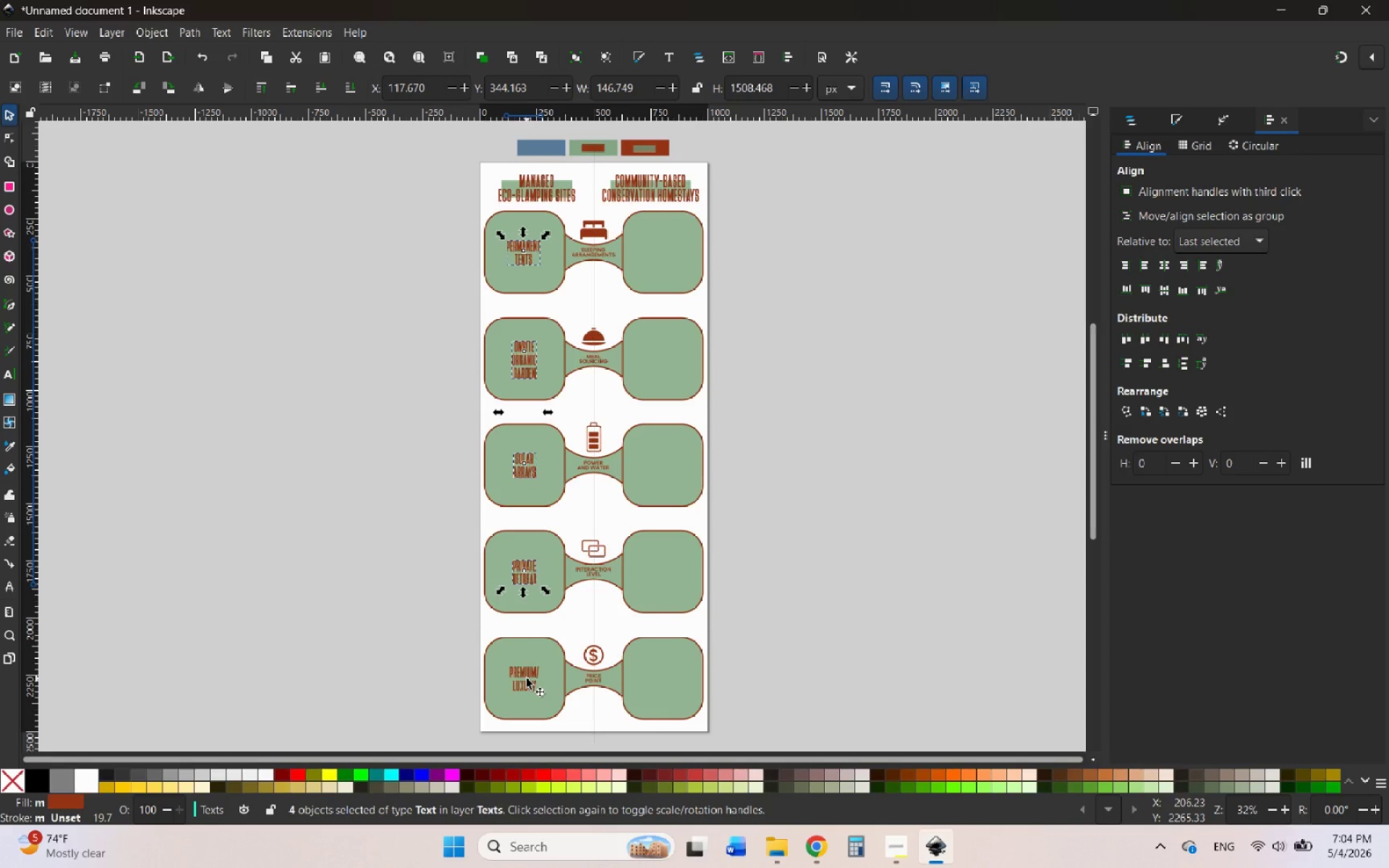 
left_click([527, 678])
 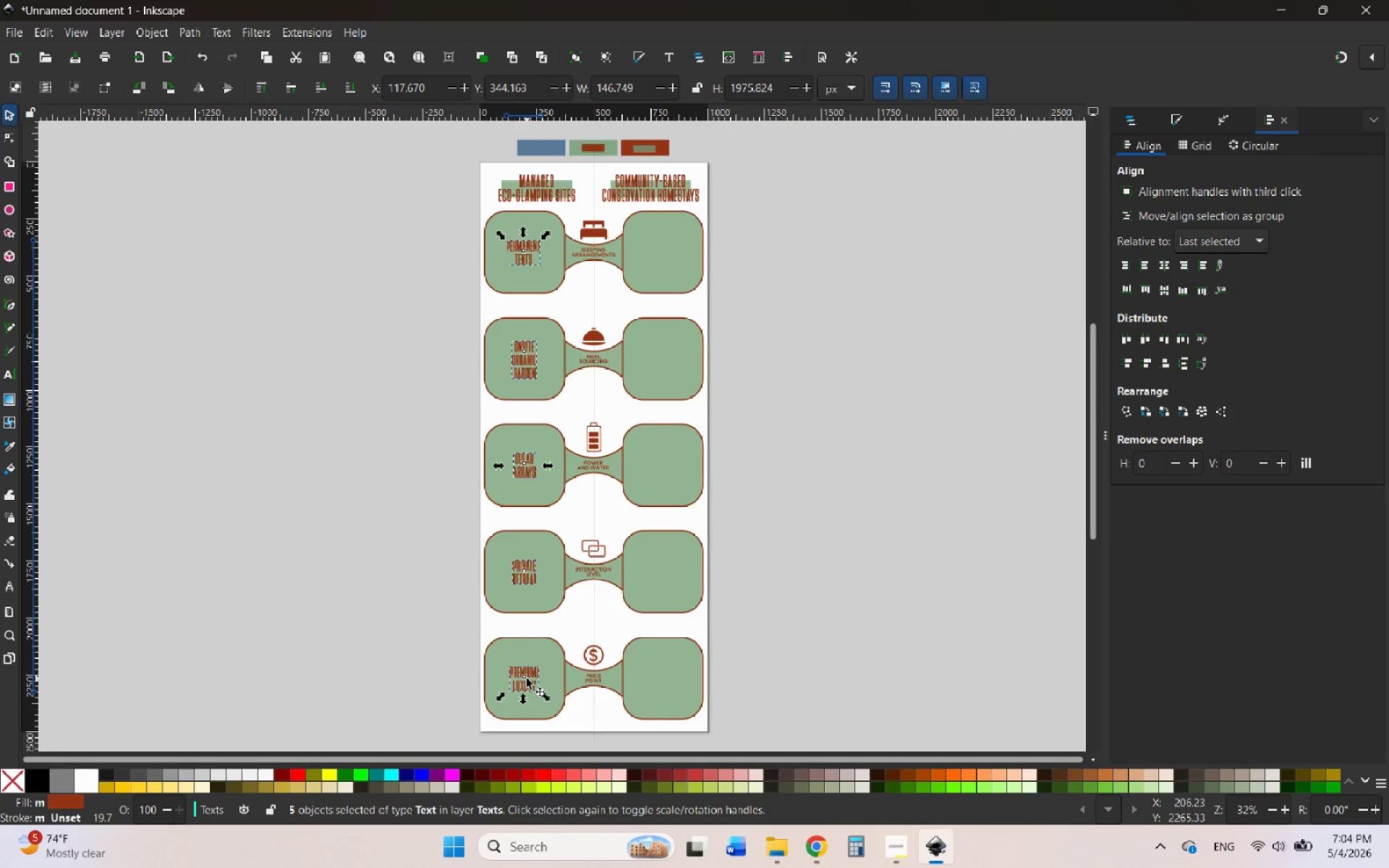 
right_click([527, 678])
 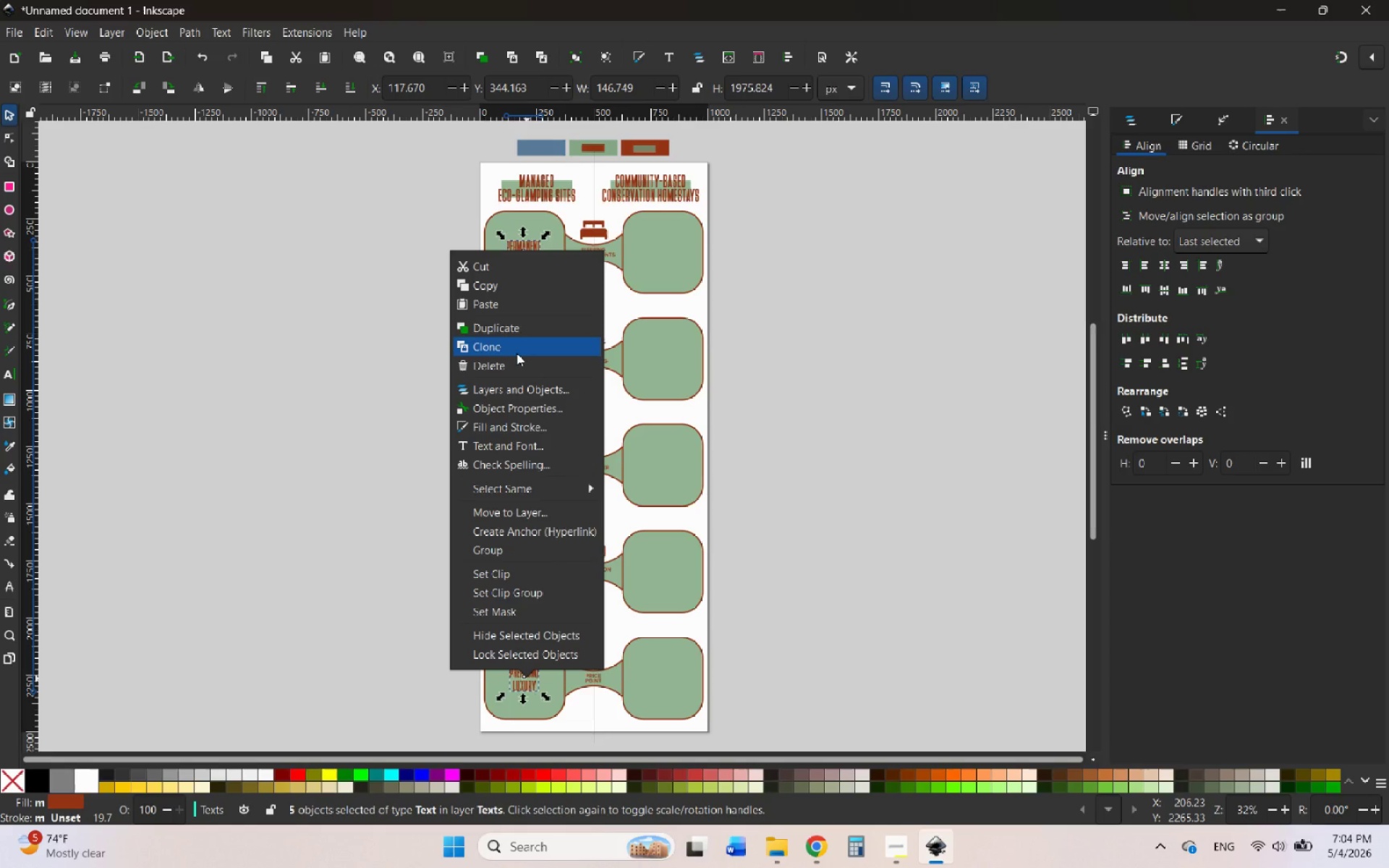 
left_click([509, 329])
 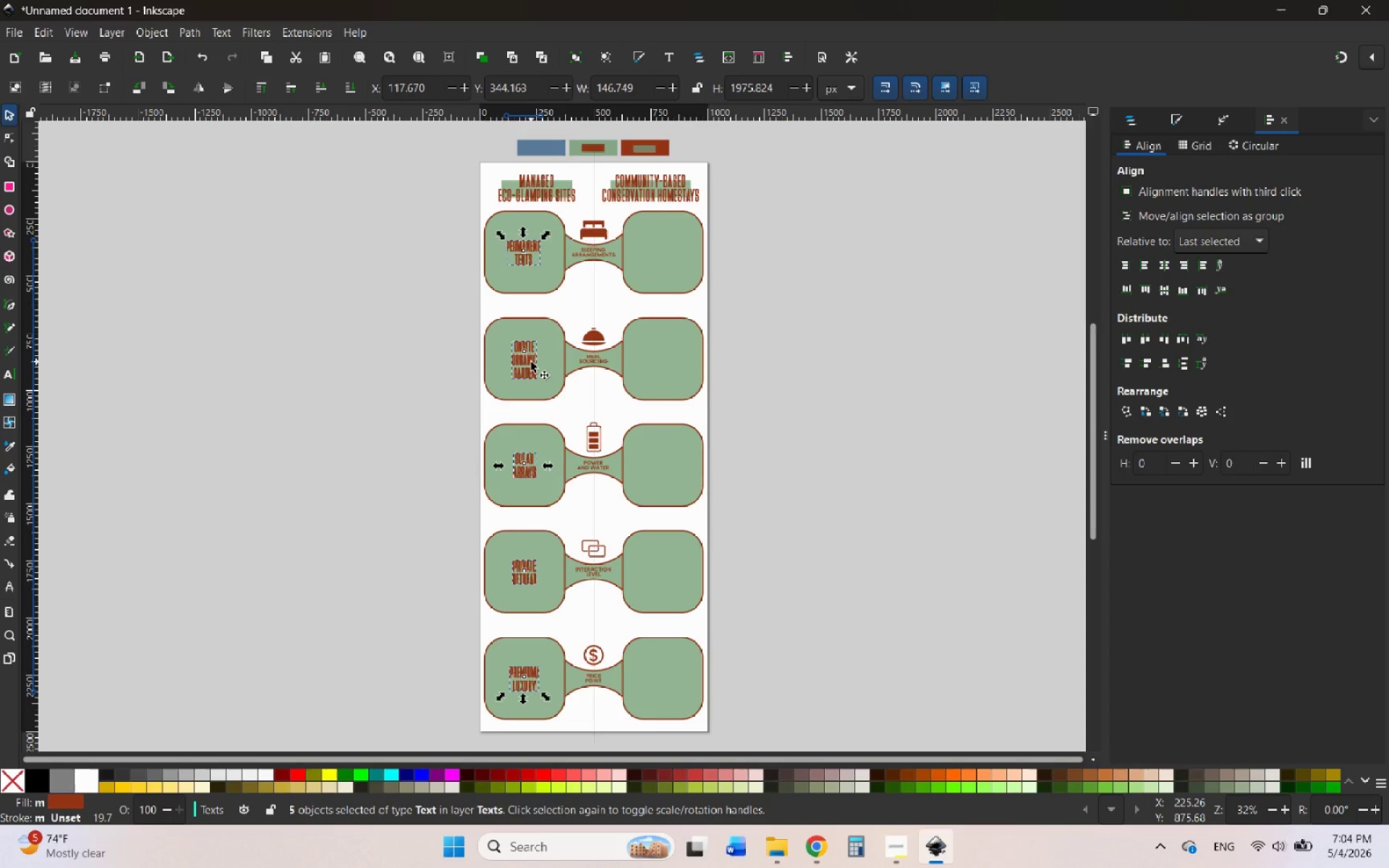 
left_click_drag(start_coordinate=[531, 362], to_coordinate=[680, 364])
 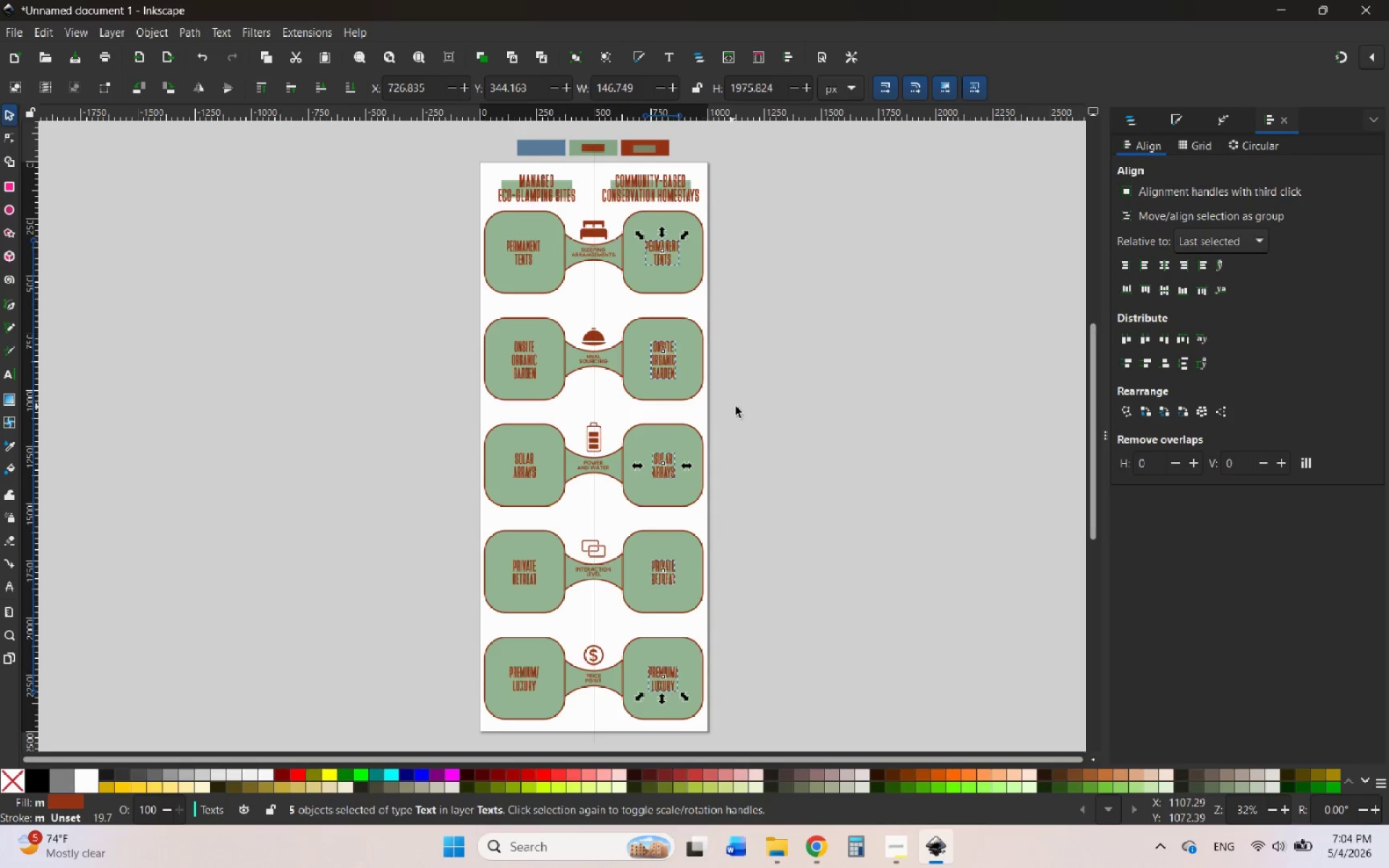 
hold_key(key=ControlLeft, duration=2.97)
 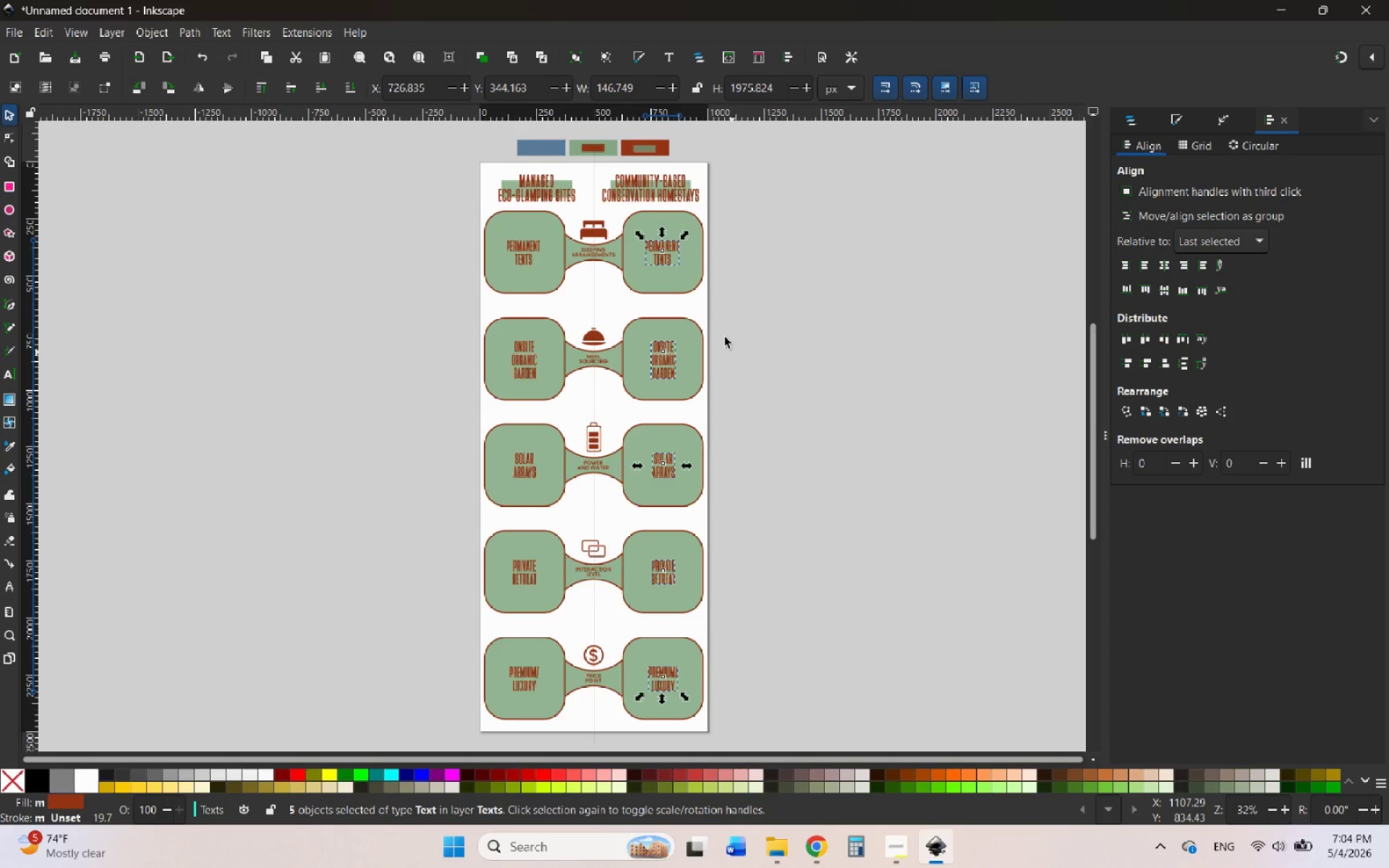 
hold_key(key=ControlLeft, duration=0.91)
scroll: coordinate [675, 224], scroll_direction: up, amount: 2.0
 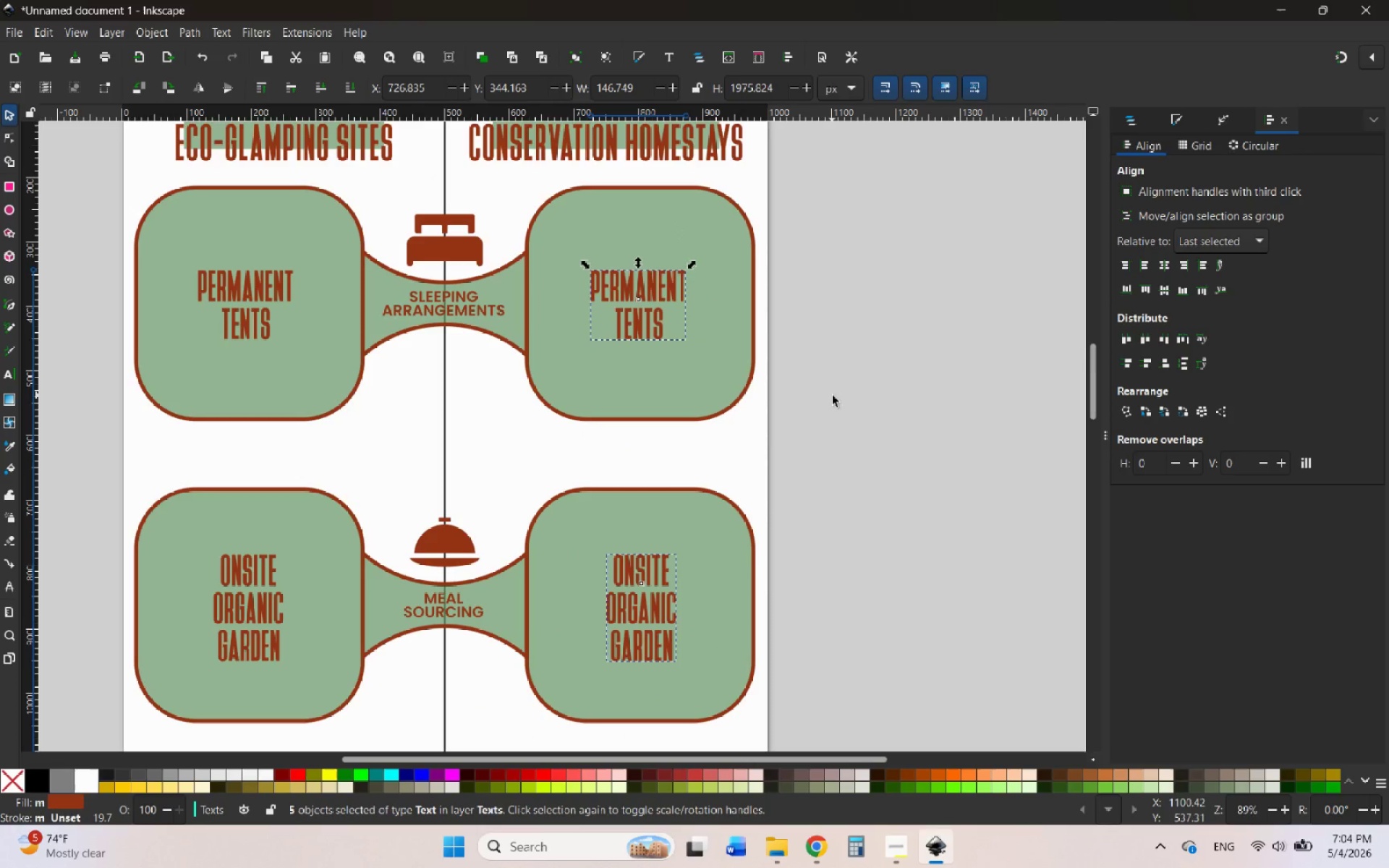 
left_click([833, 396])
 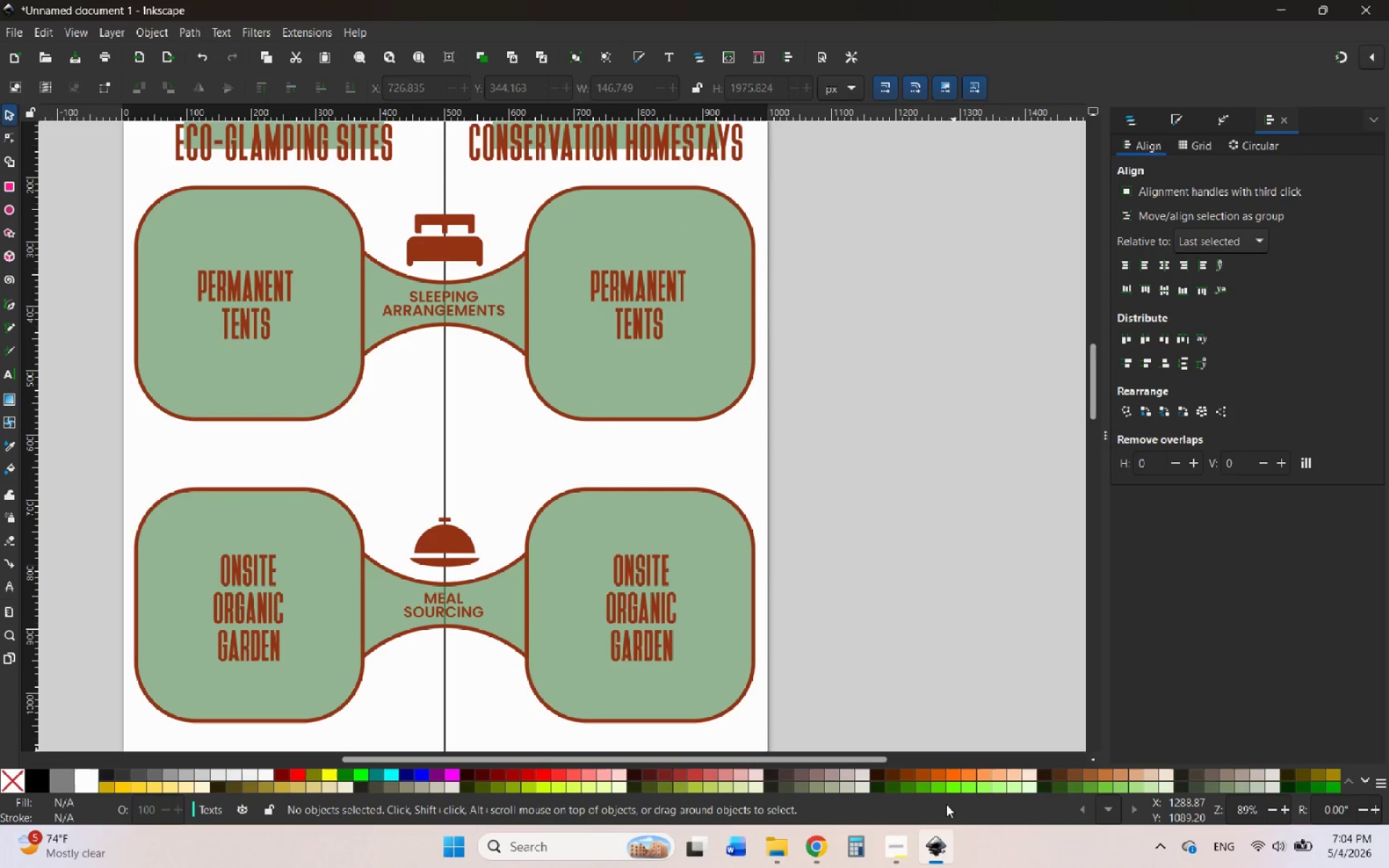 
left_click([891, 867])